 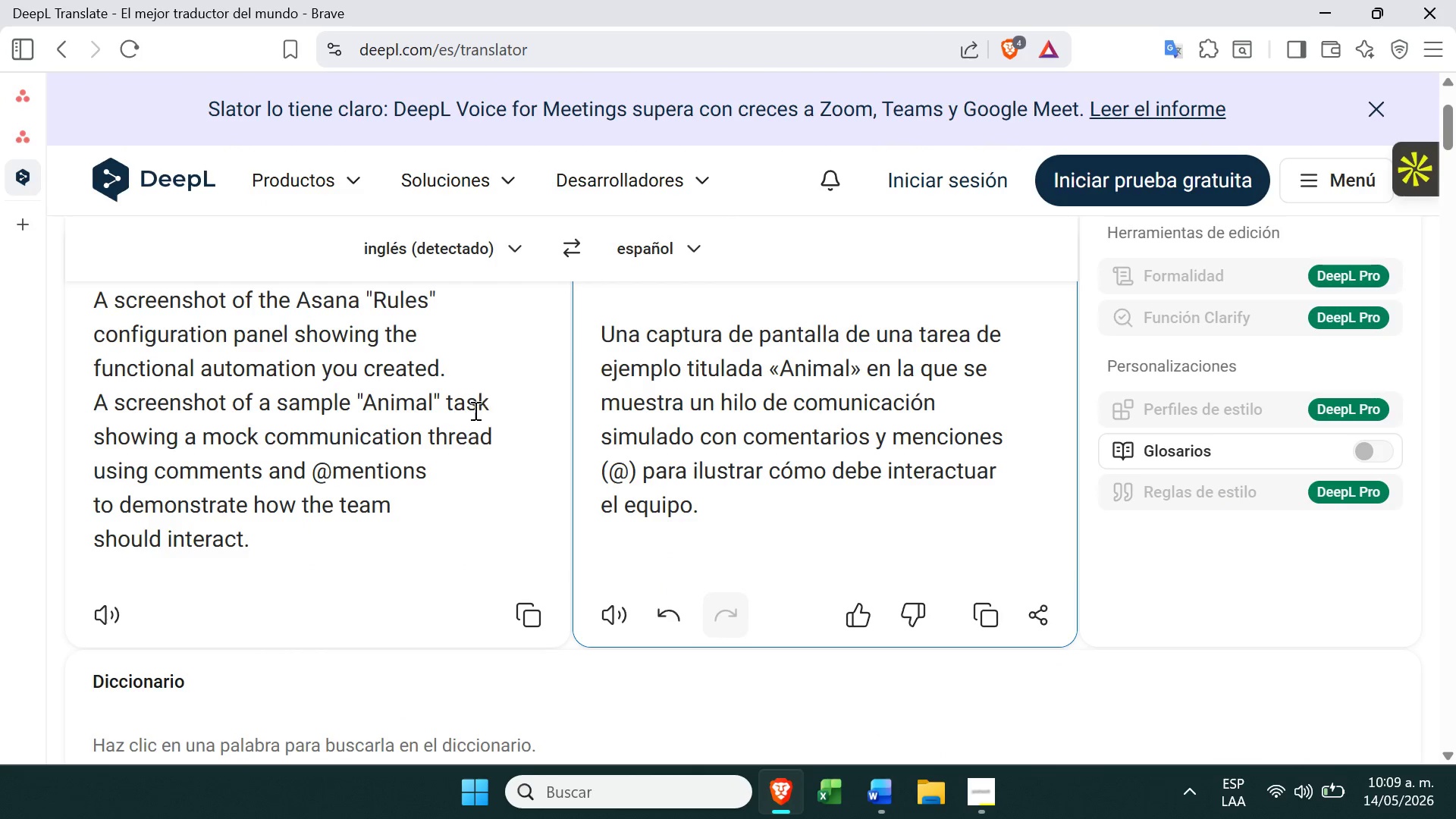 
left_click([530, 315])
 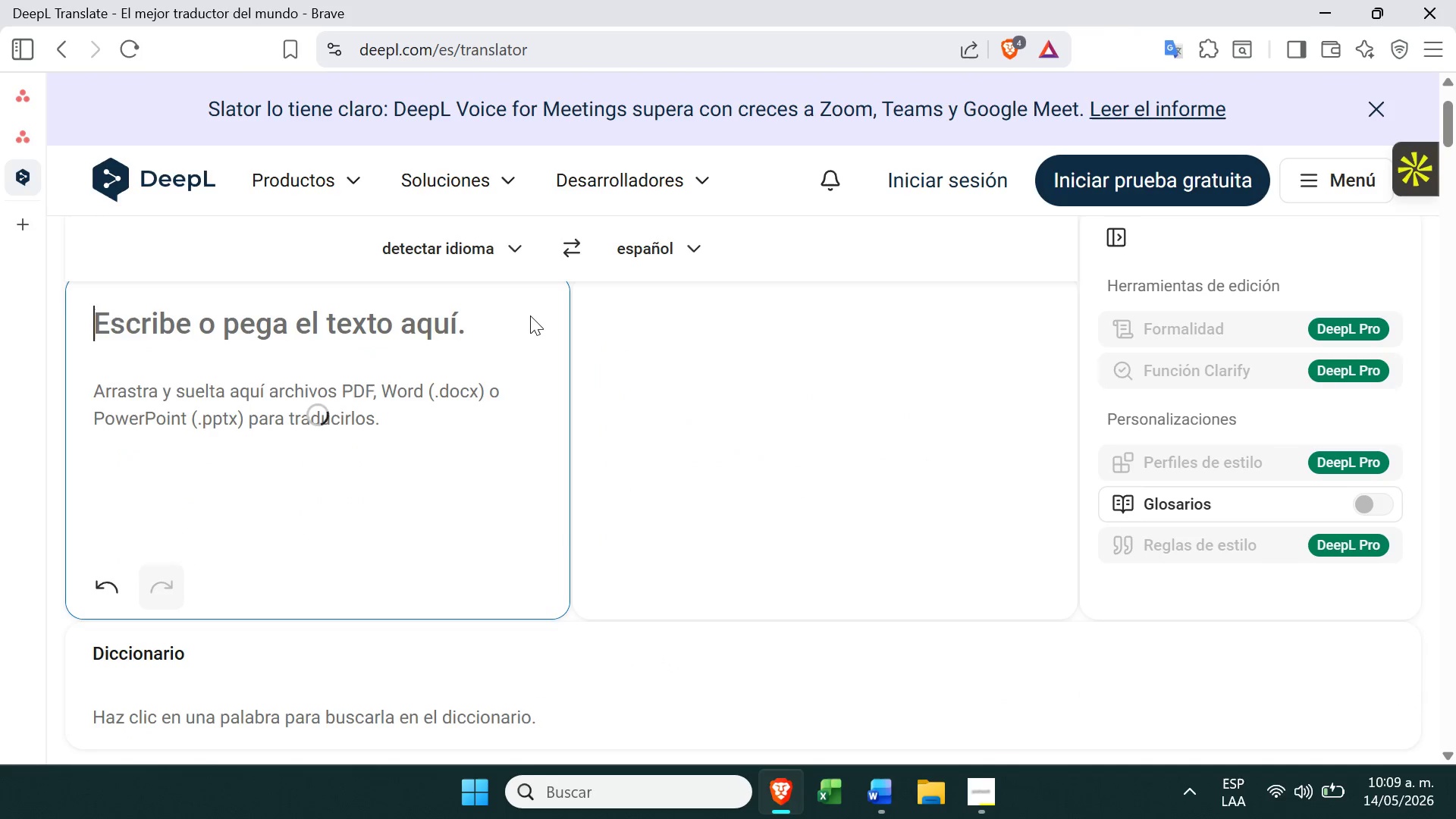 
key(Control+ControlLeft)
 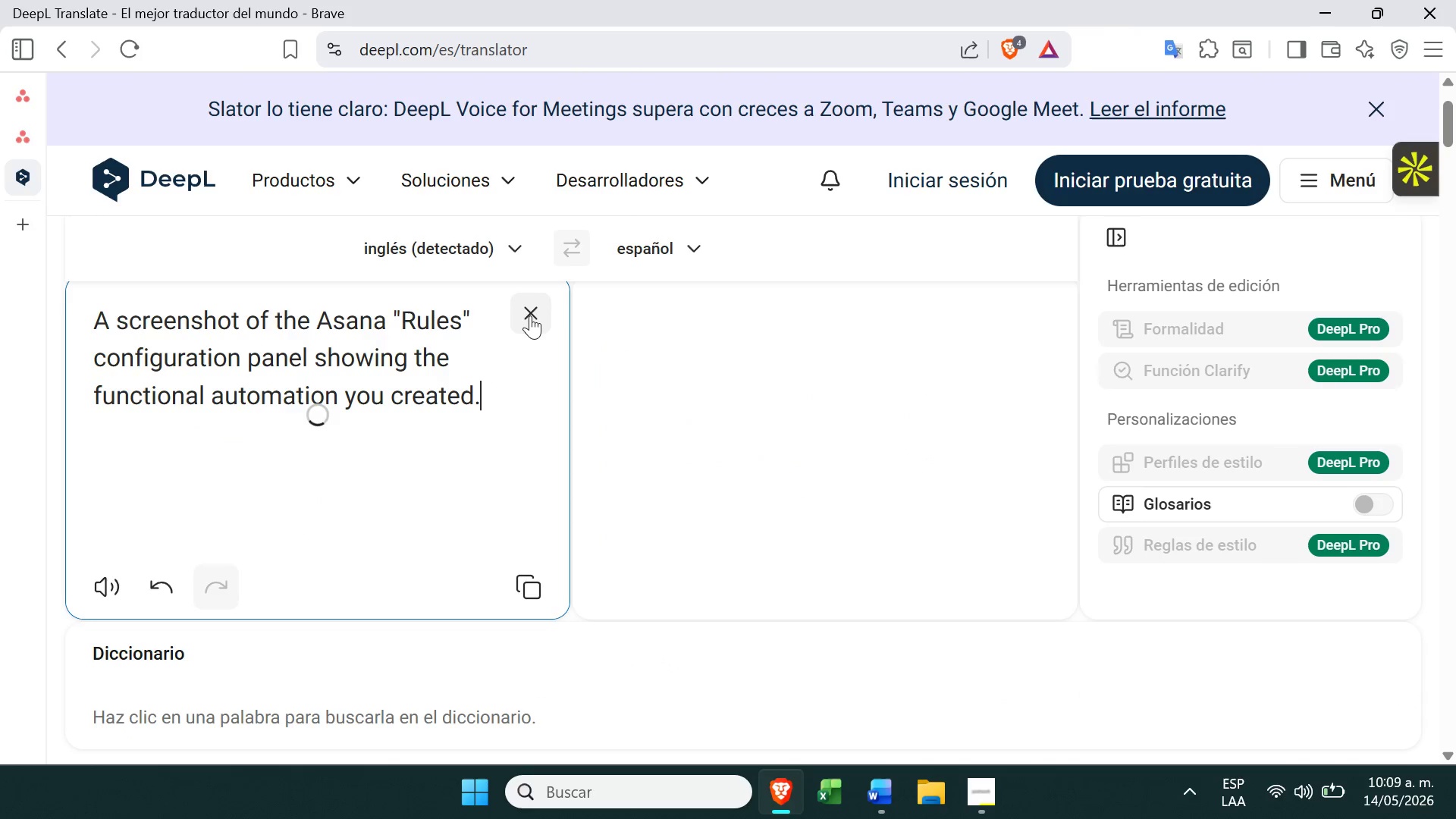 
key(Control+V)
 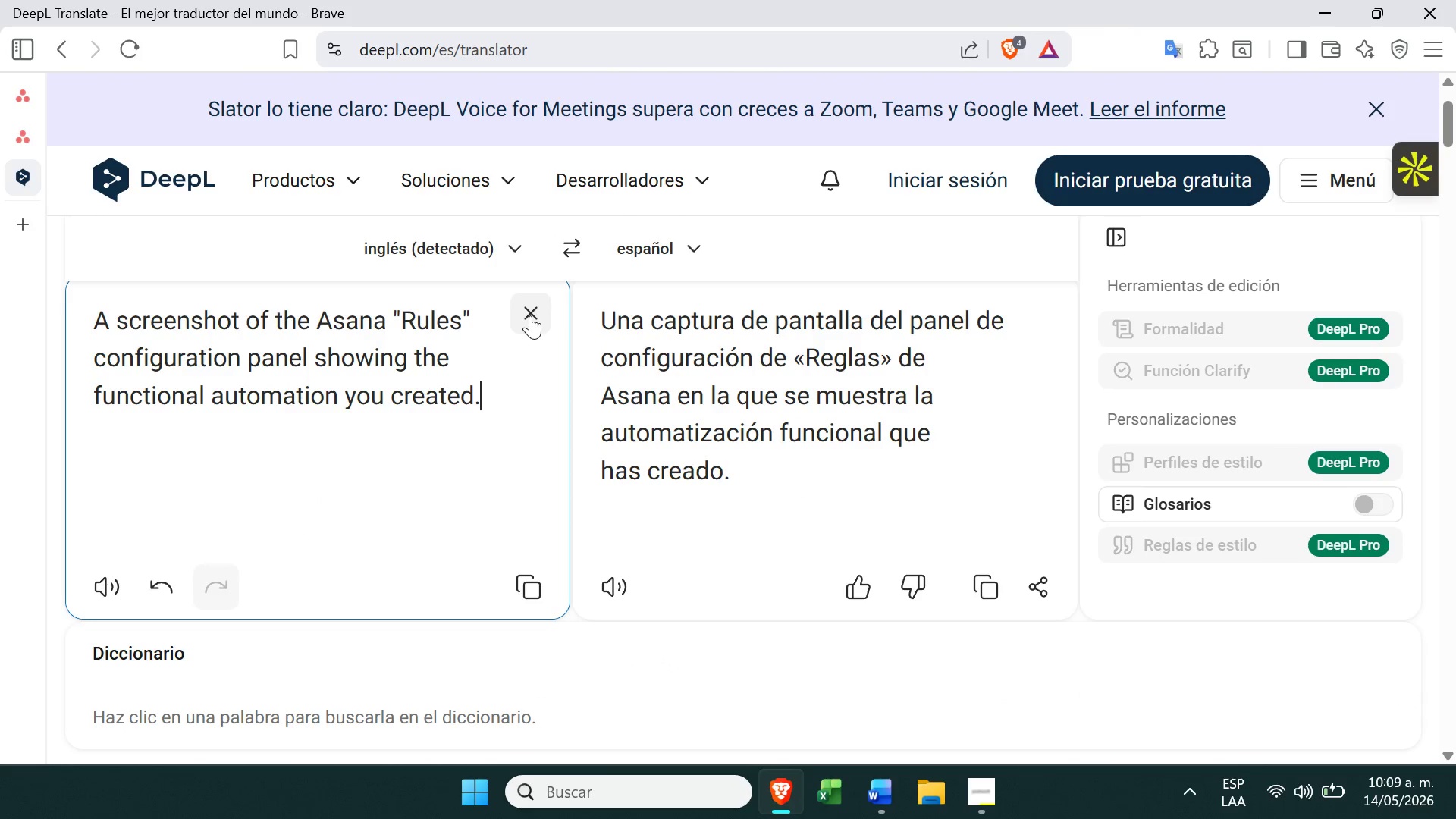 
wait(9.33)
 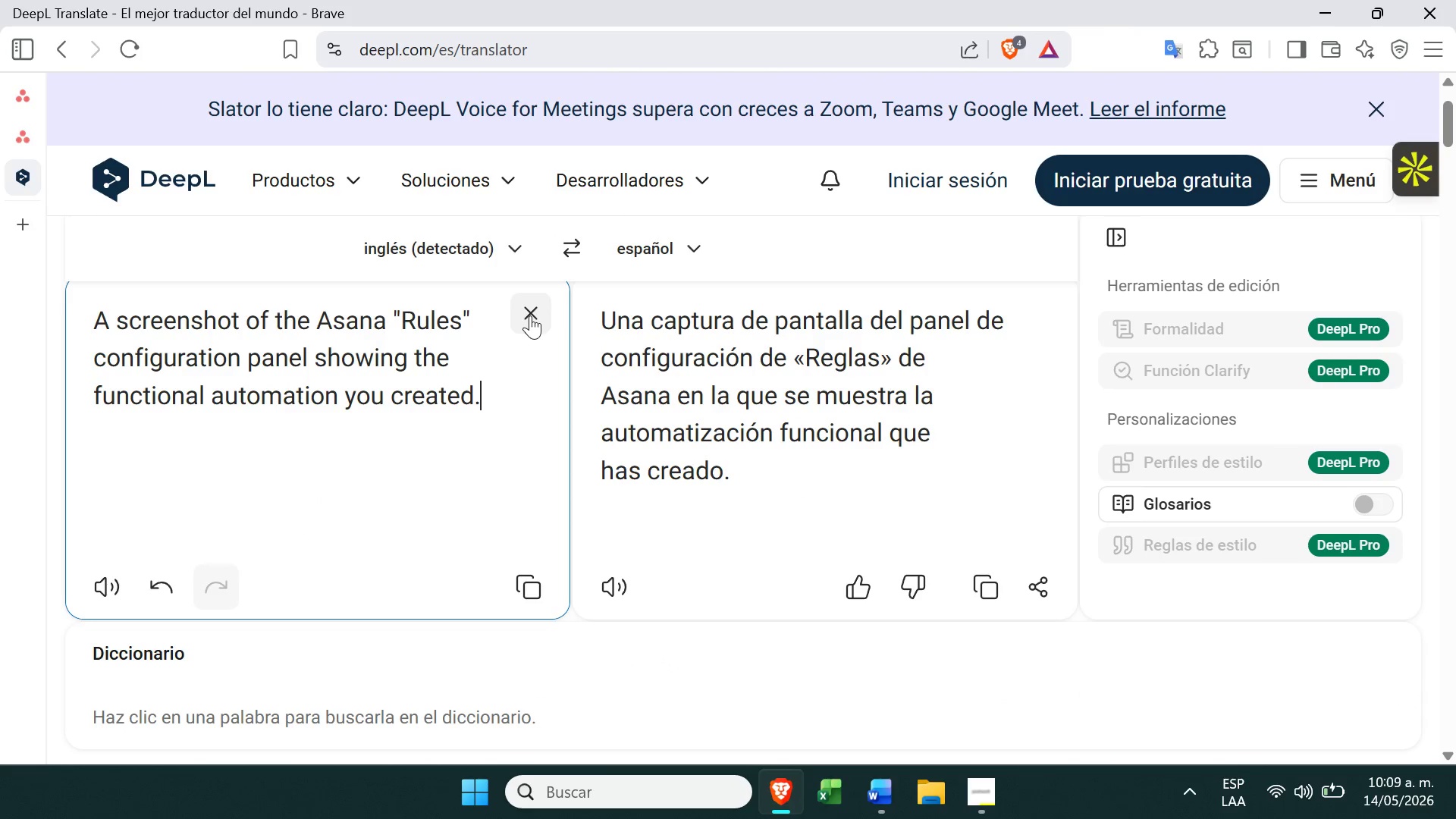 
left_click([878, 784])
 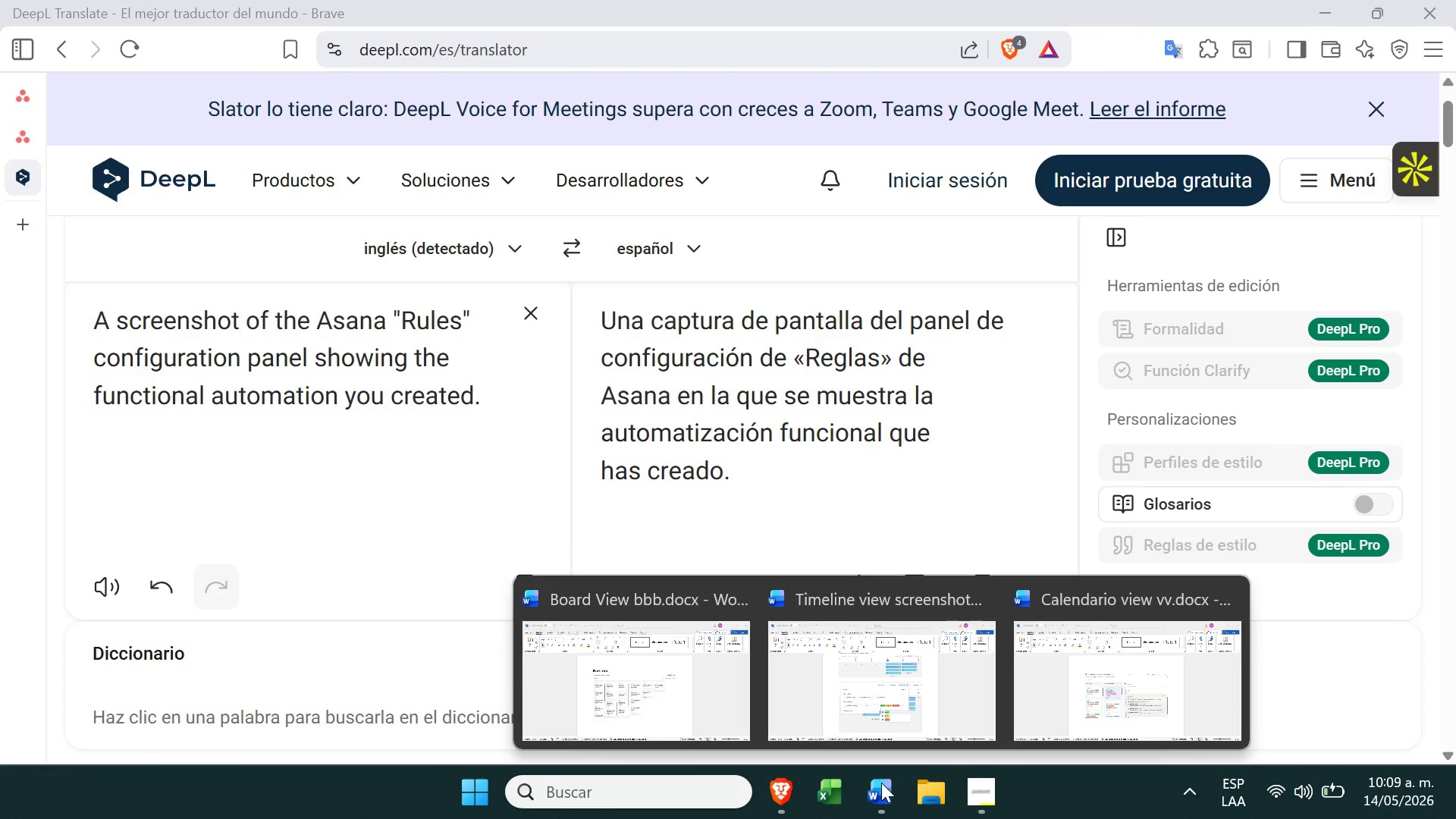 
right_click([881, 783])
 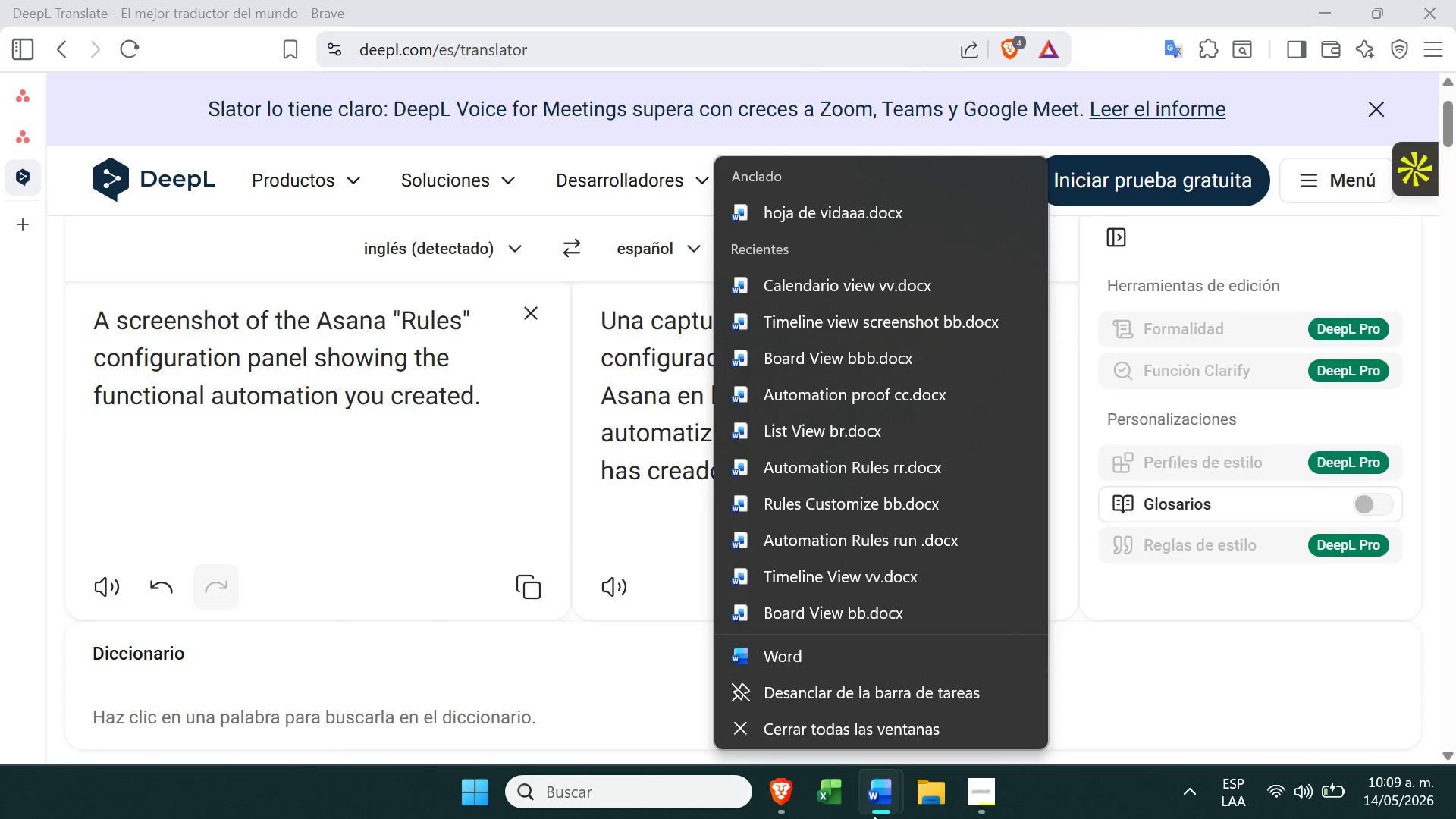 
left_click([880, 809])
 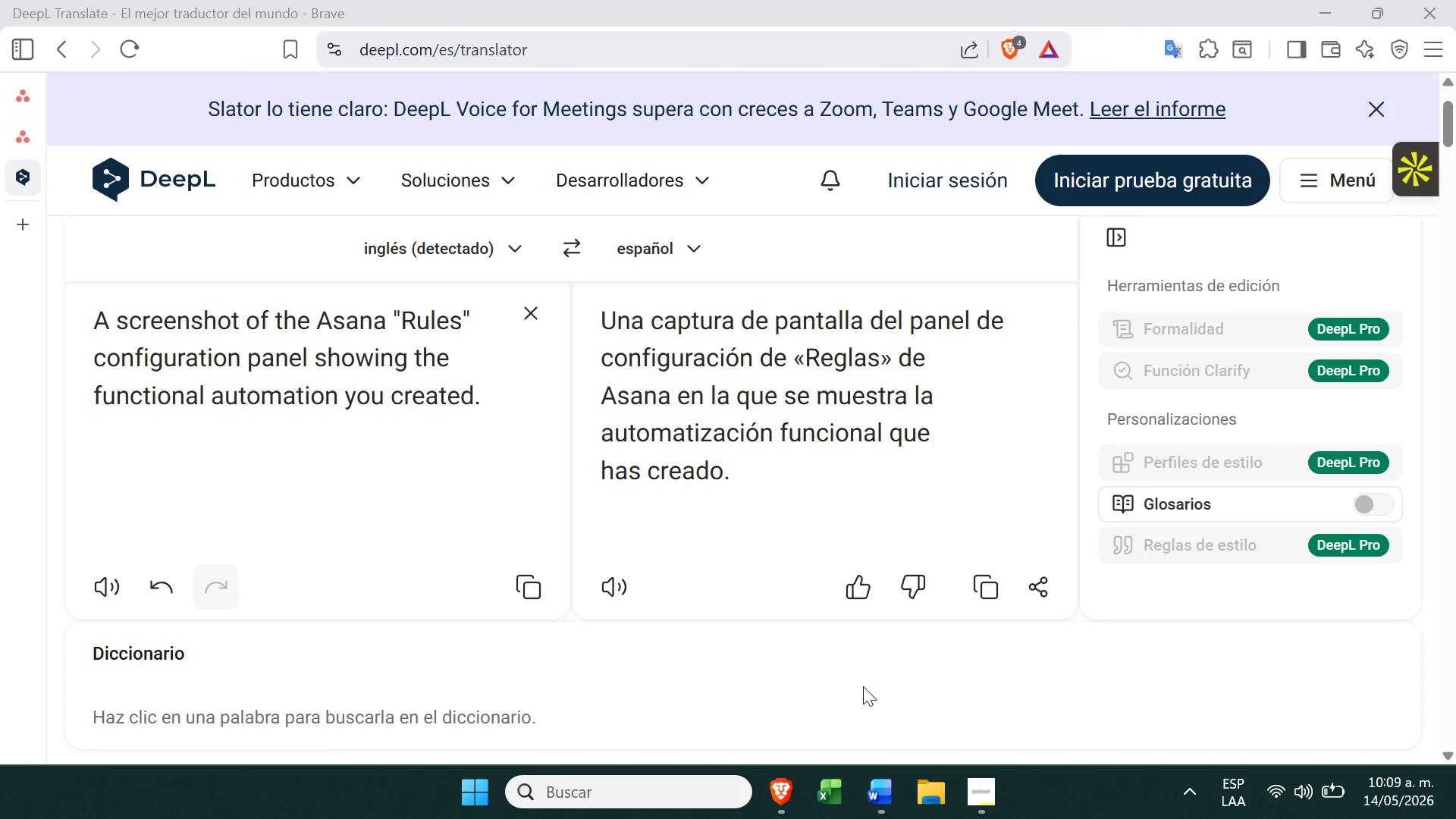 
left_click([880, 786])
 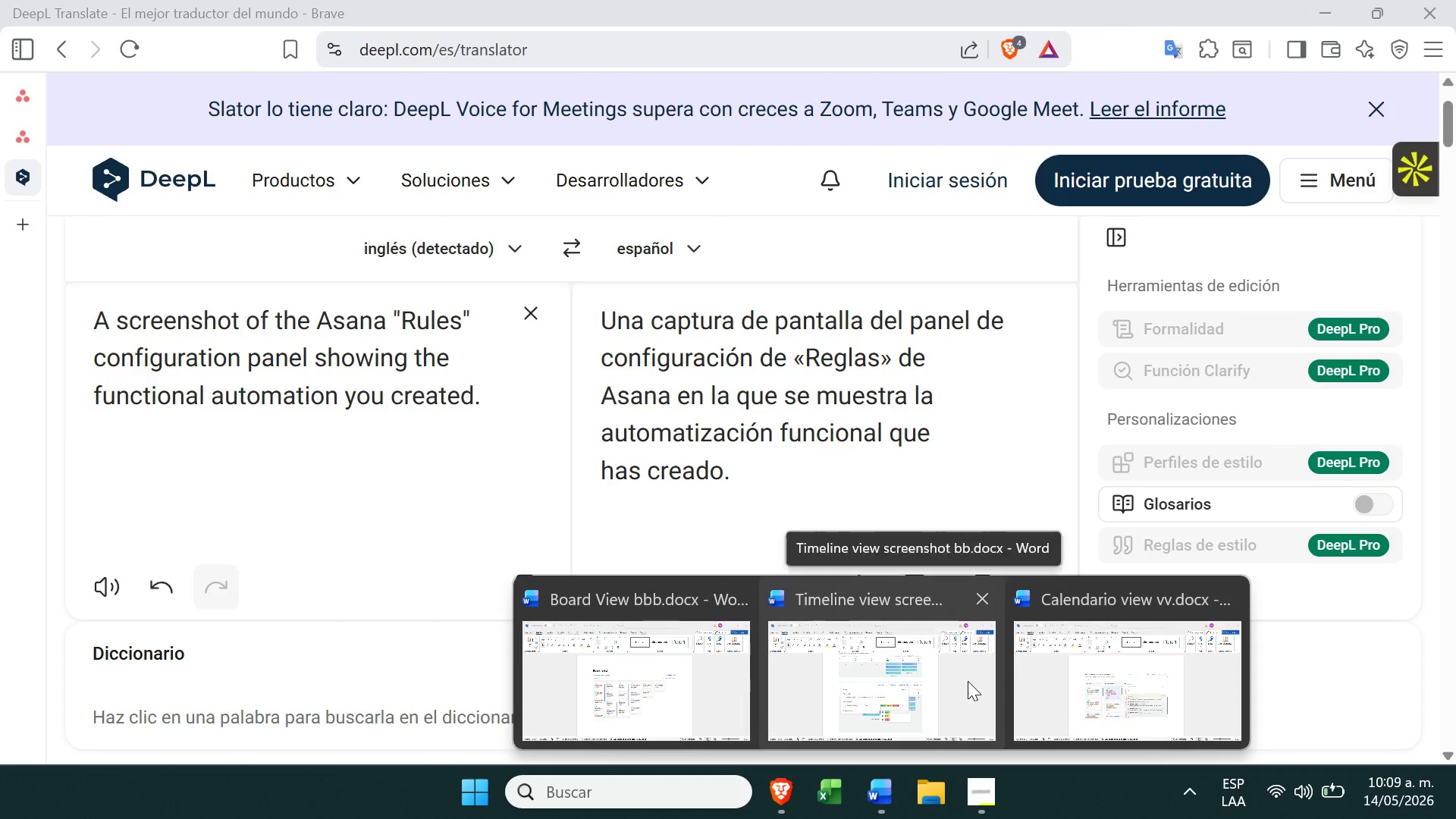 
left_click([1102, 659])
 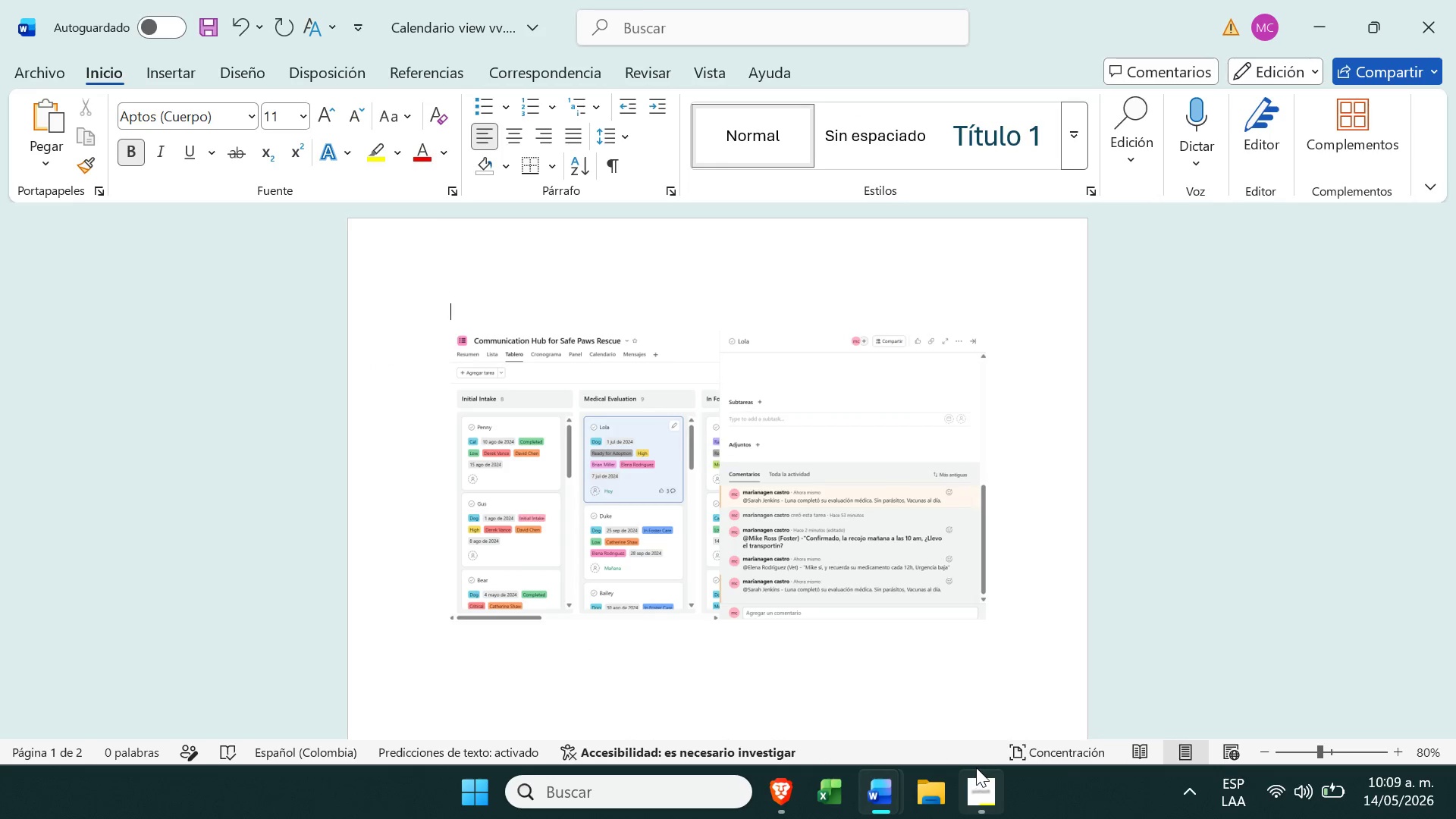 
left_click([978, 767])